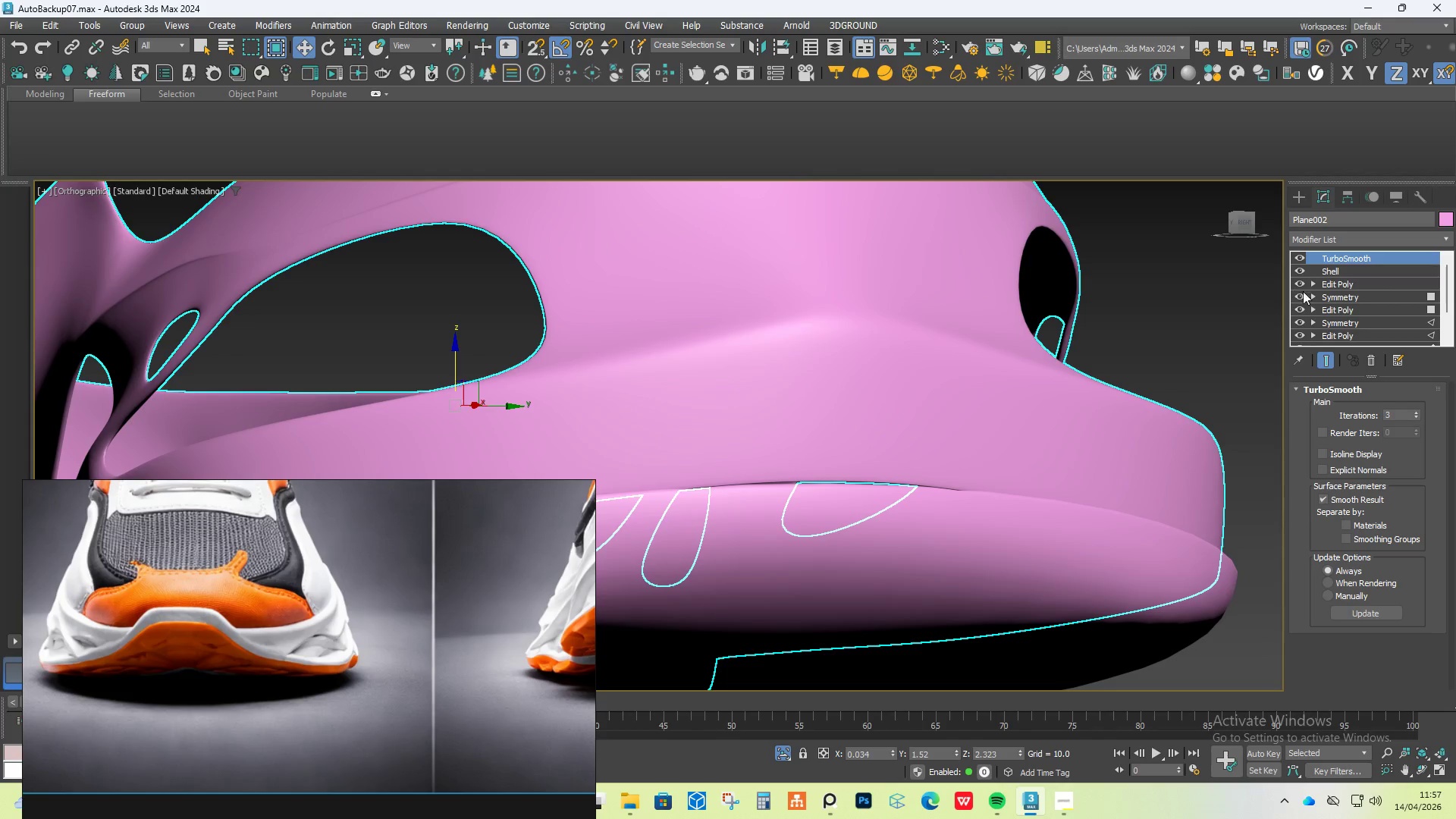 
left_click([1301, 272])
 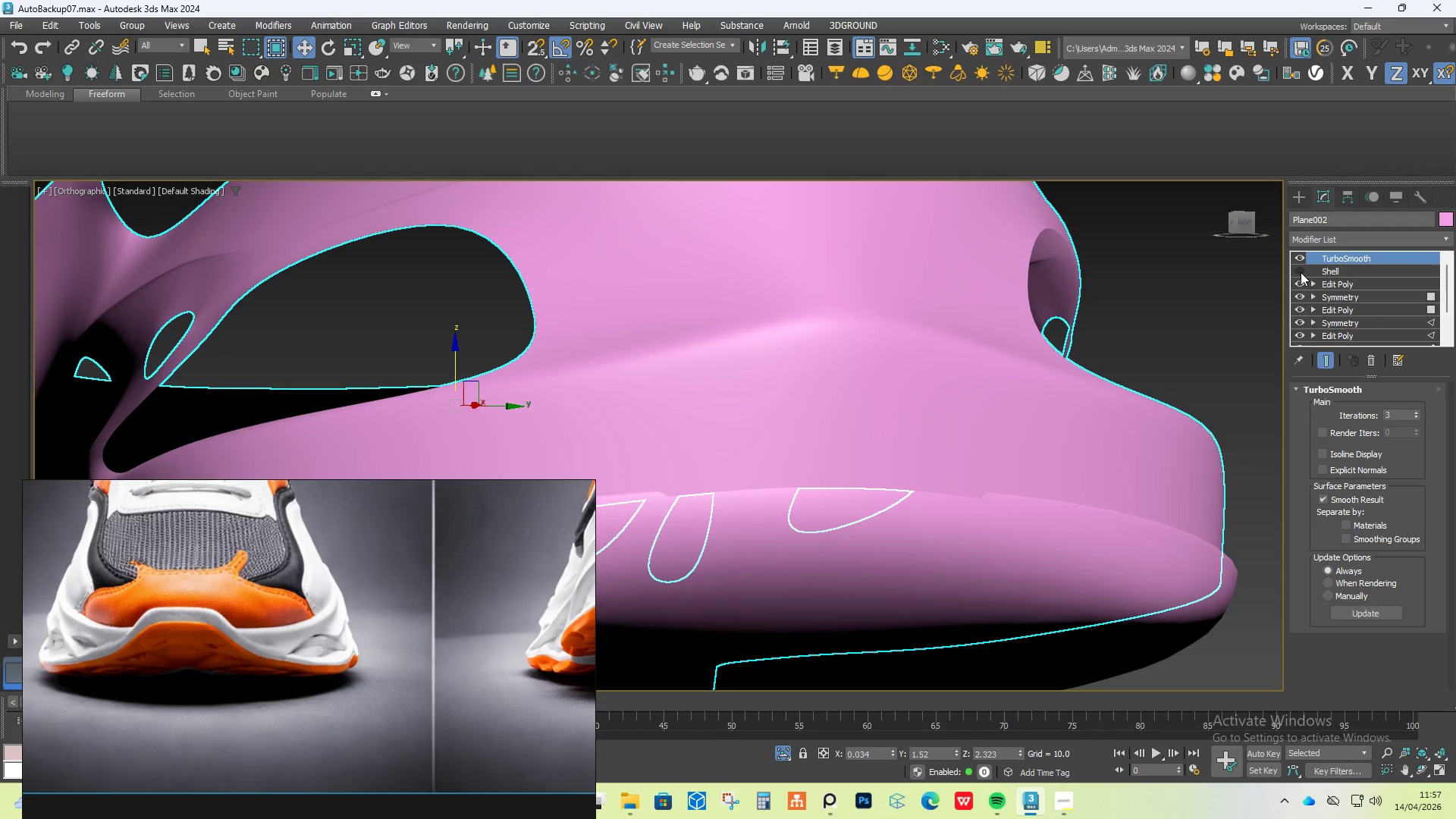 